 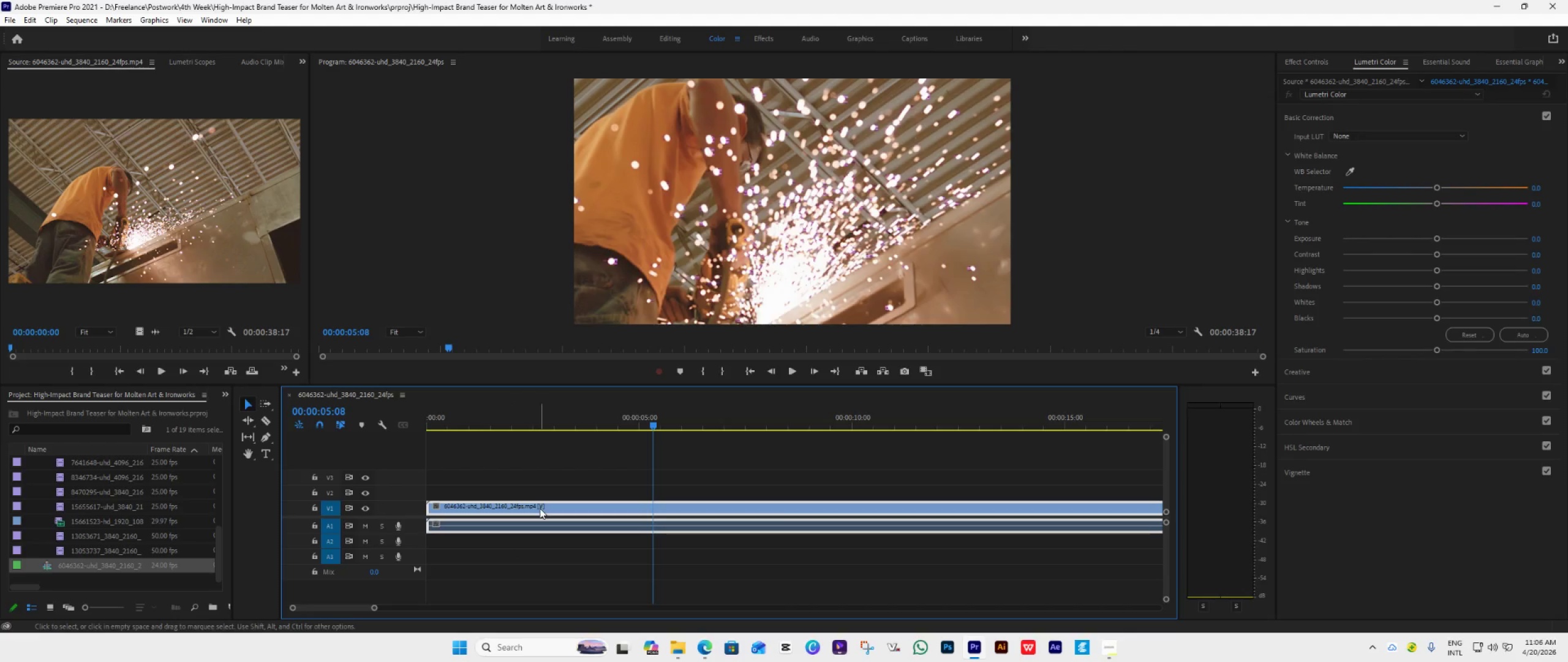 
right_click([540, 508])
 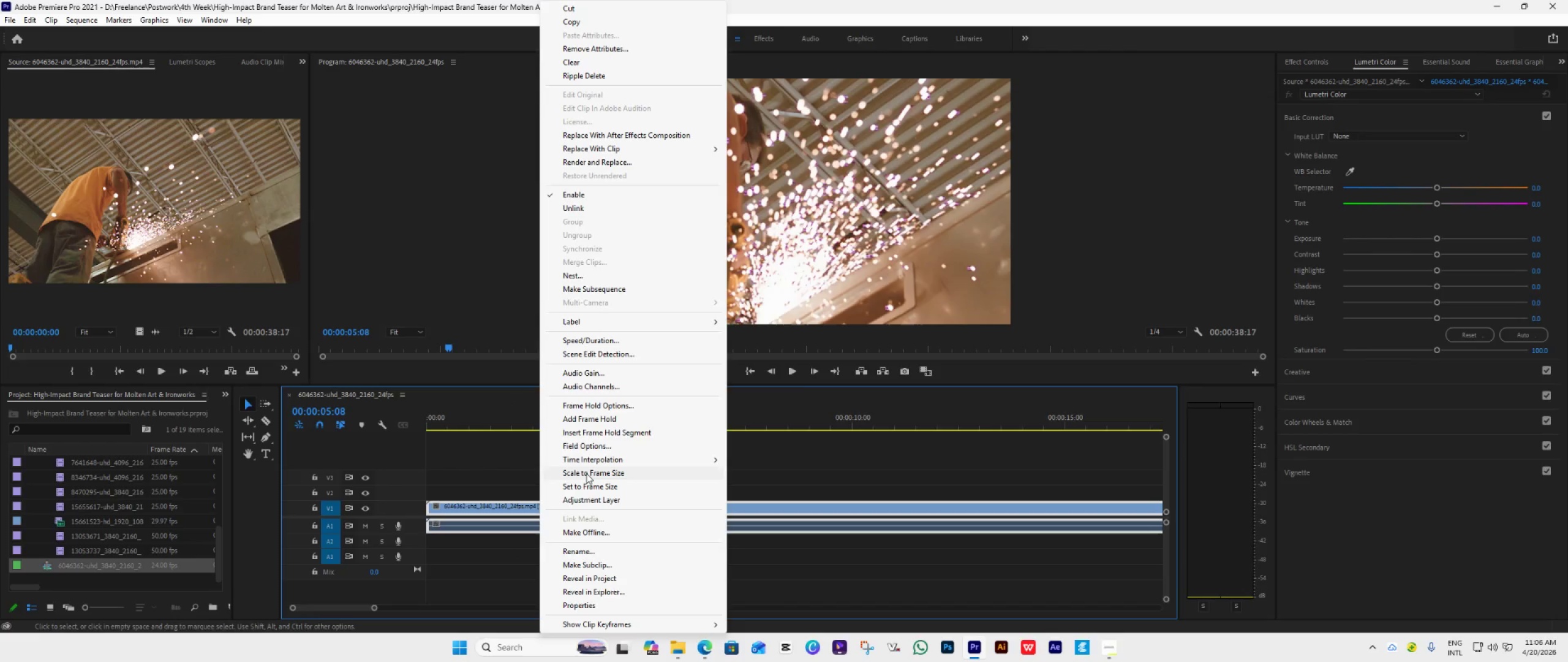 
left_click([587, 485])
 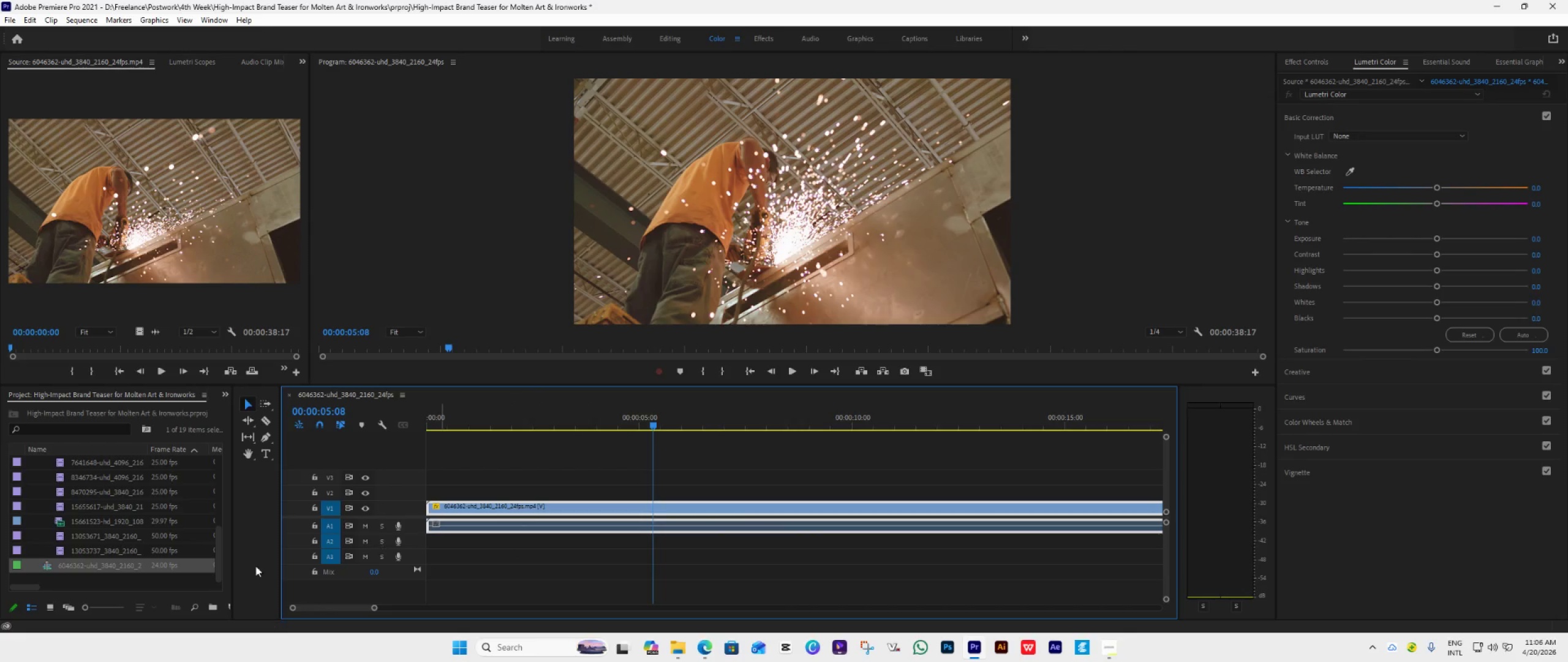 
scroll: coordinate [66, 525], scroll_direction: up, amount: 21.0
 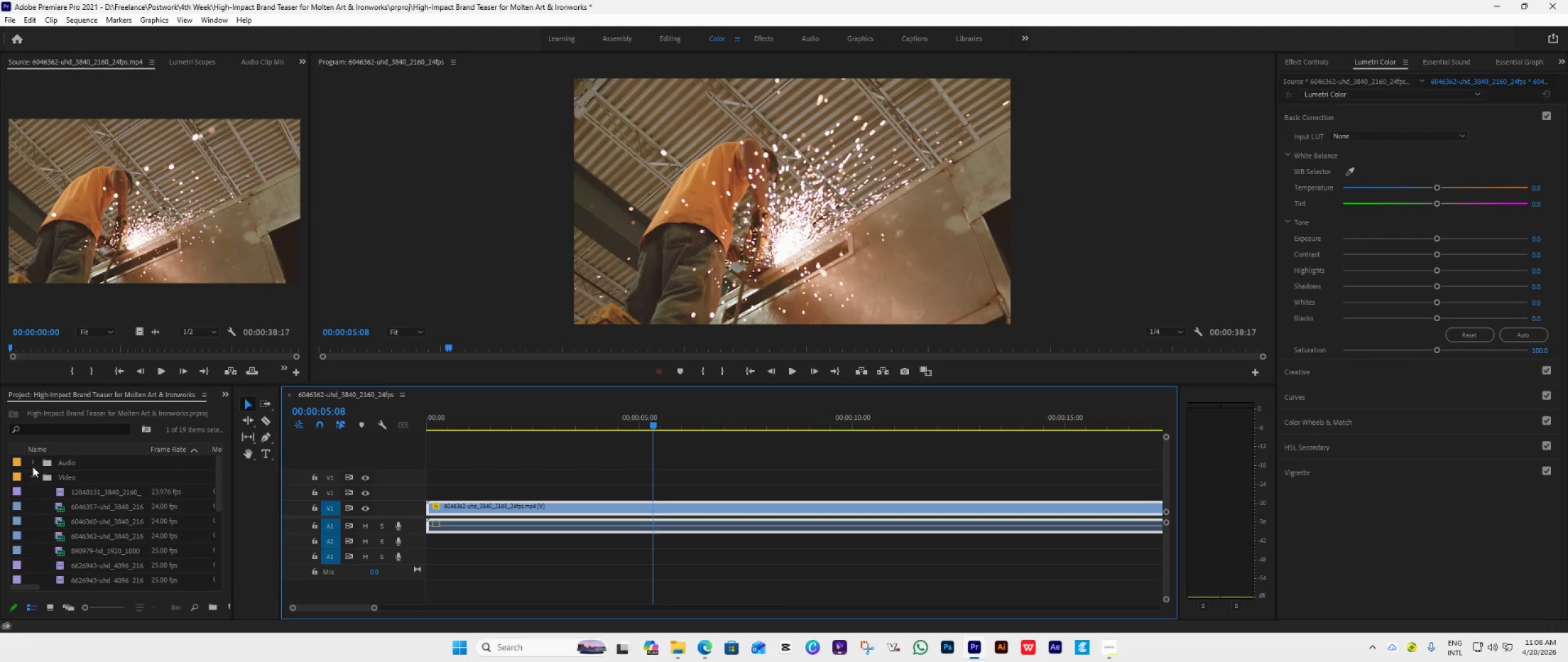 
left_click([31, 465])
 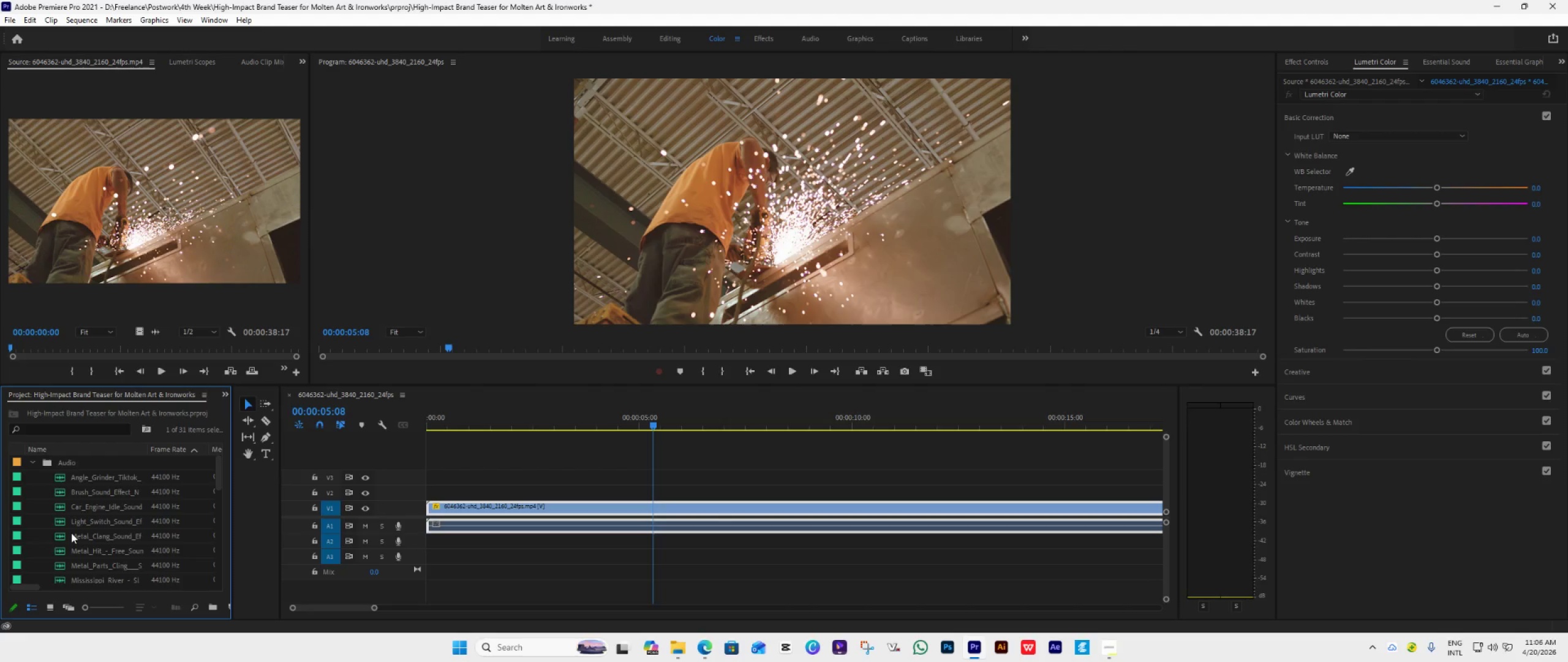 
scroll: coordinate [71, 533], scroll_direction: down, amount: 1.0
 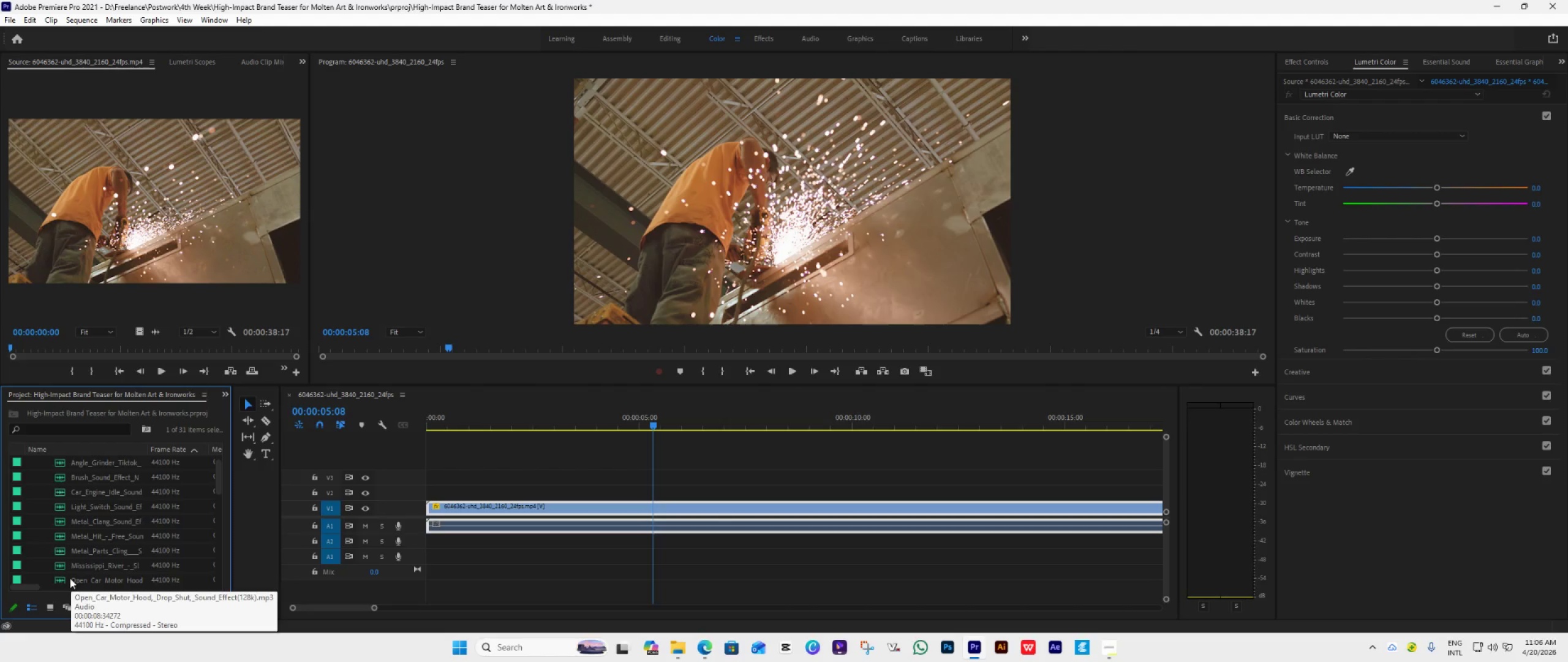 
double_click([68, 566])
 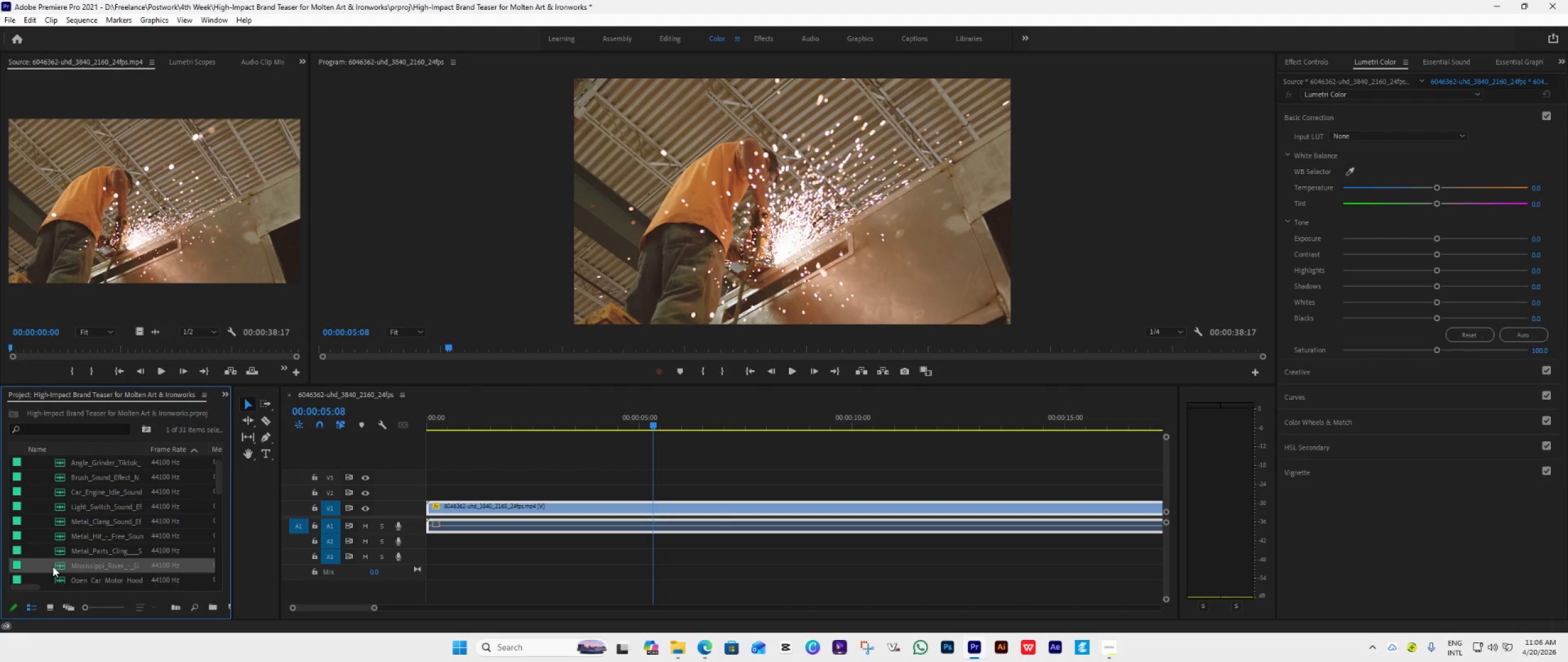 
double_click([60, 562])
 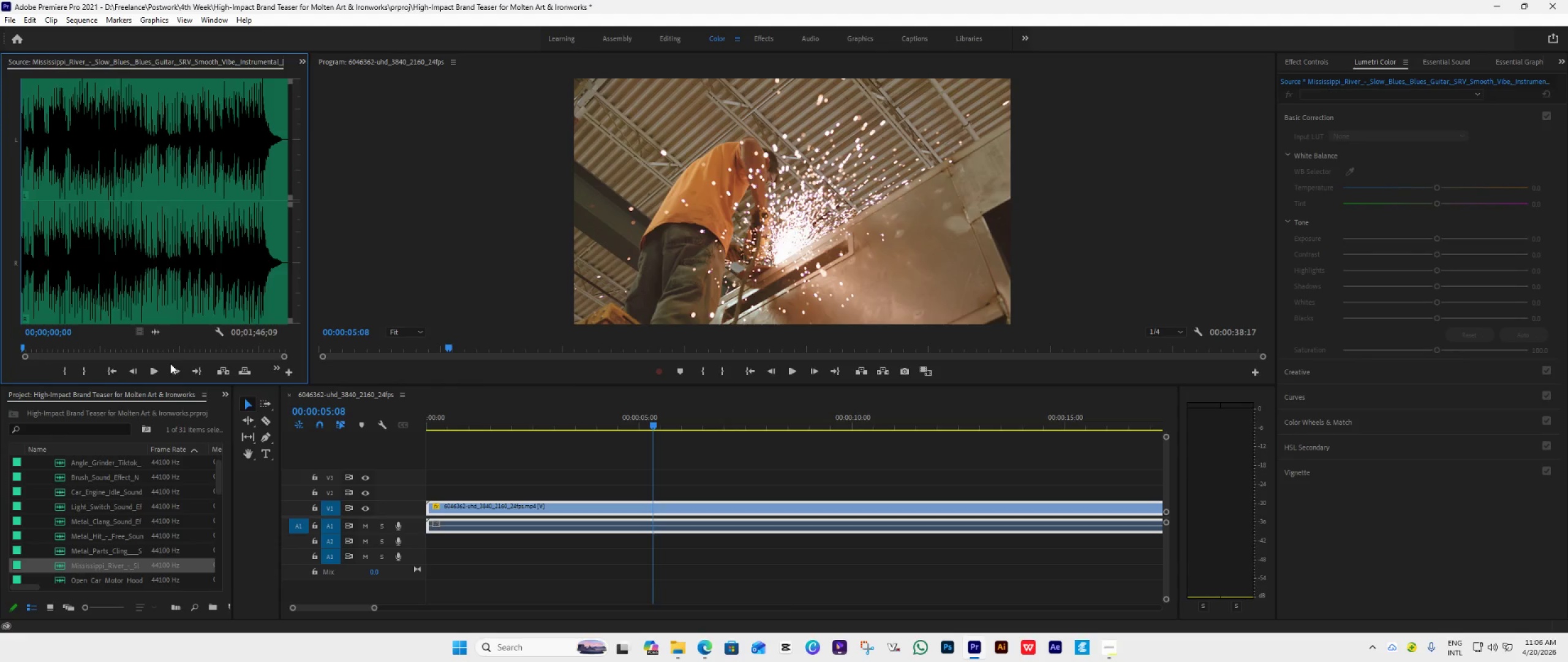 
left_click([156, 368])
 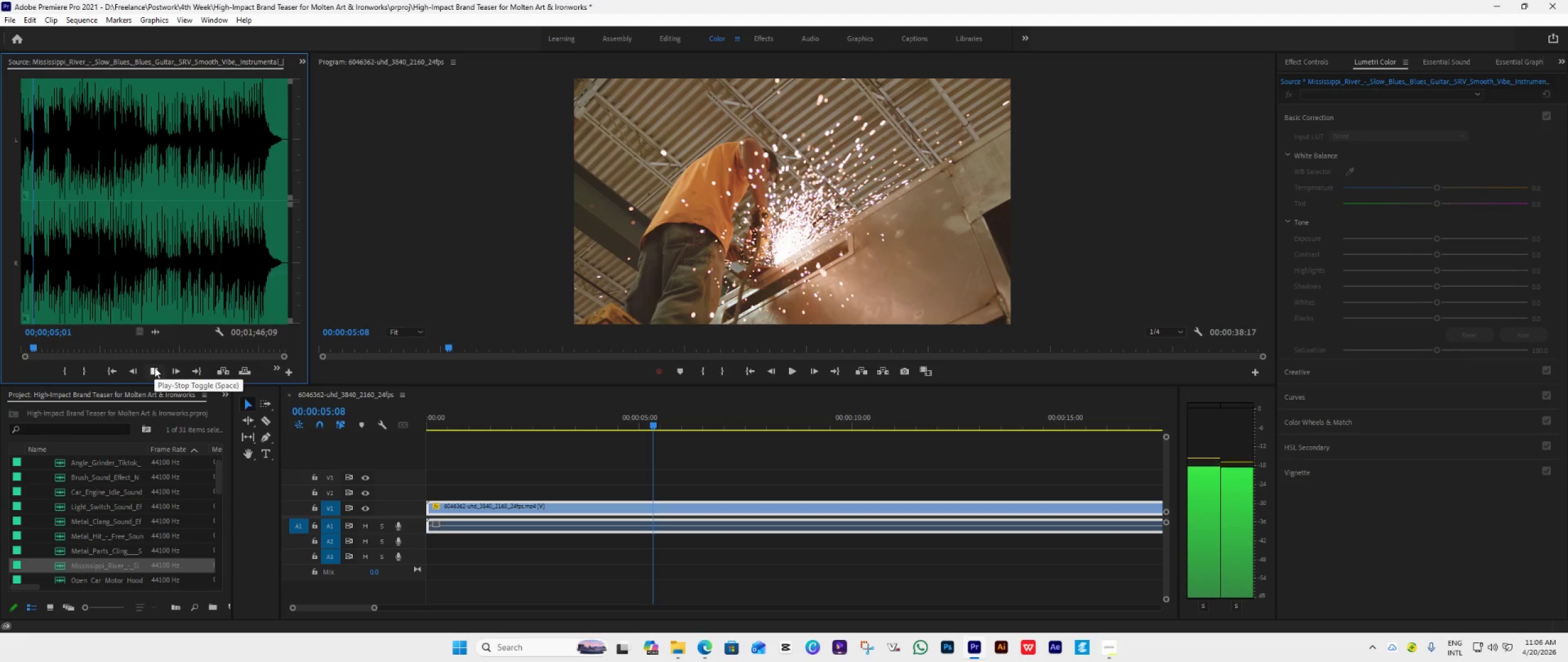 
wait(10.06)
 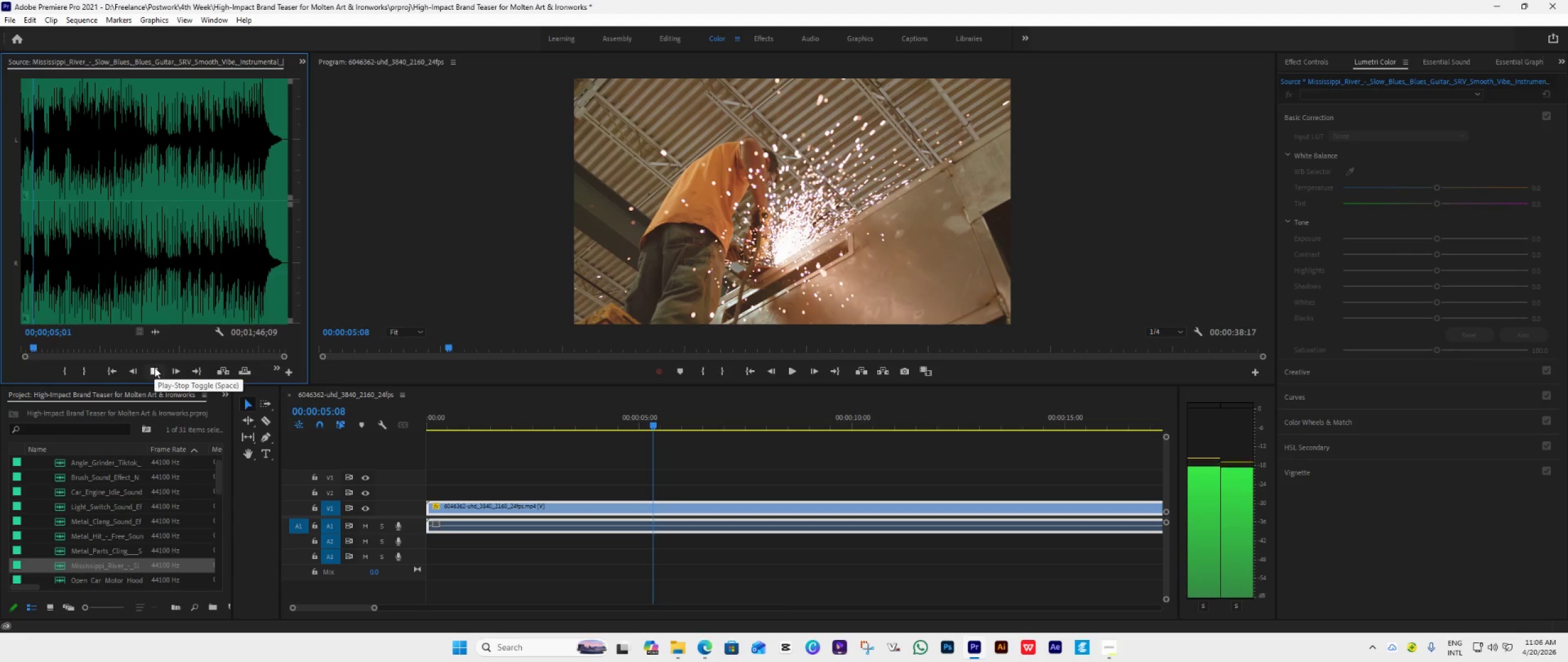 
left_click([154, 367])
 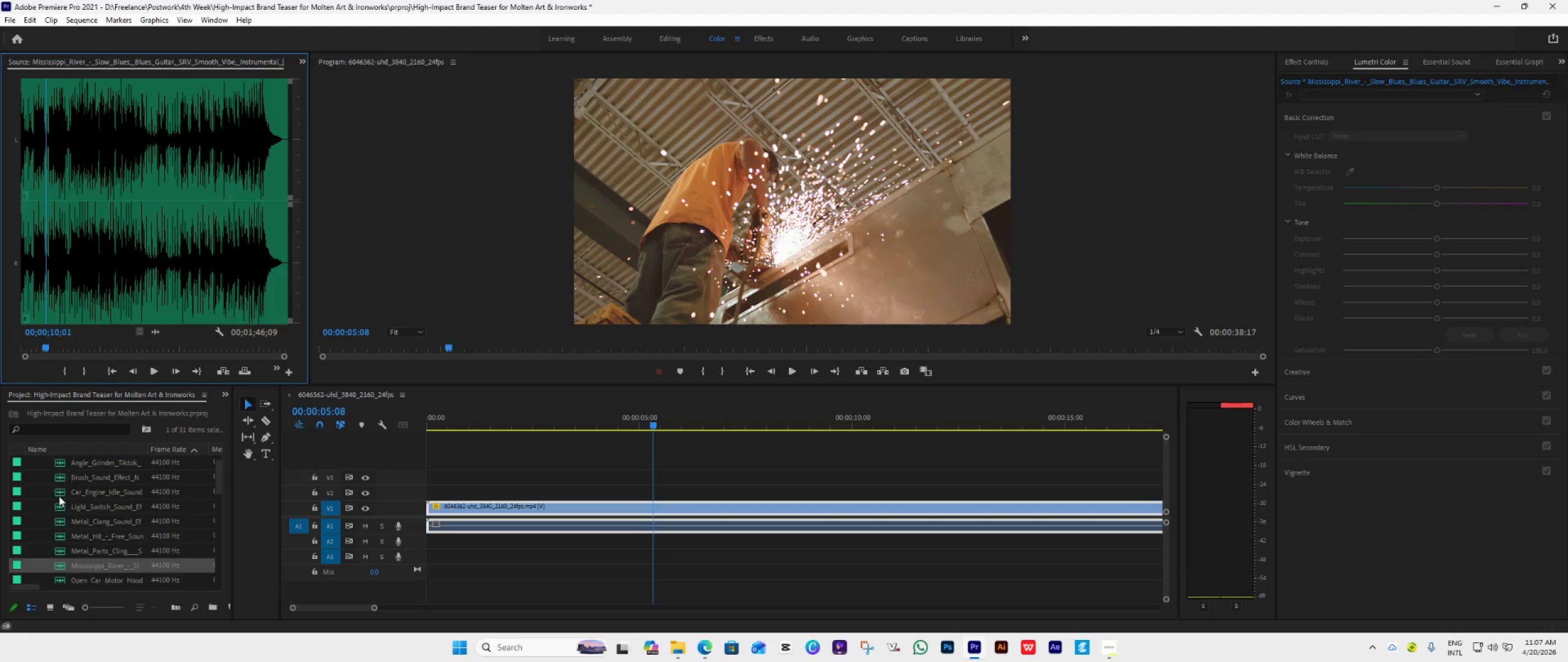 
scroll: coordinate [72, 564], scroll_direction: down, amount: 5.0
 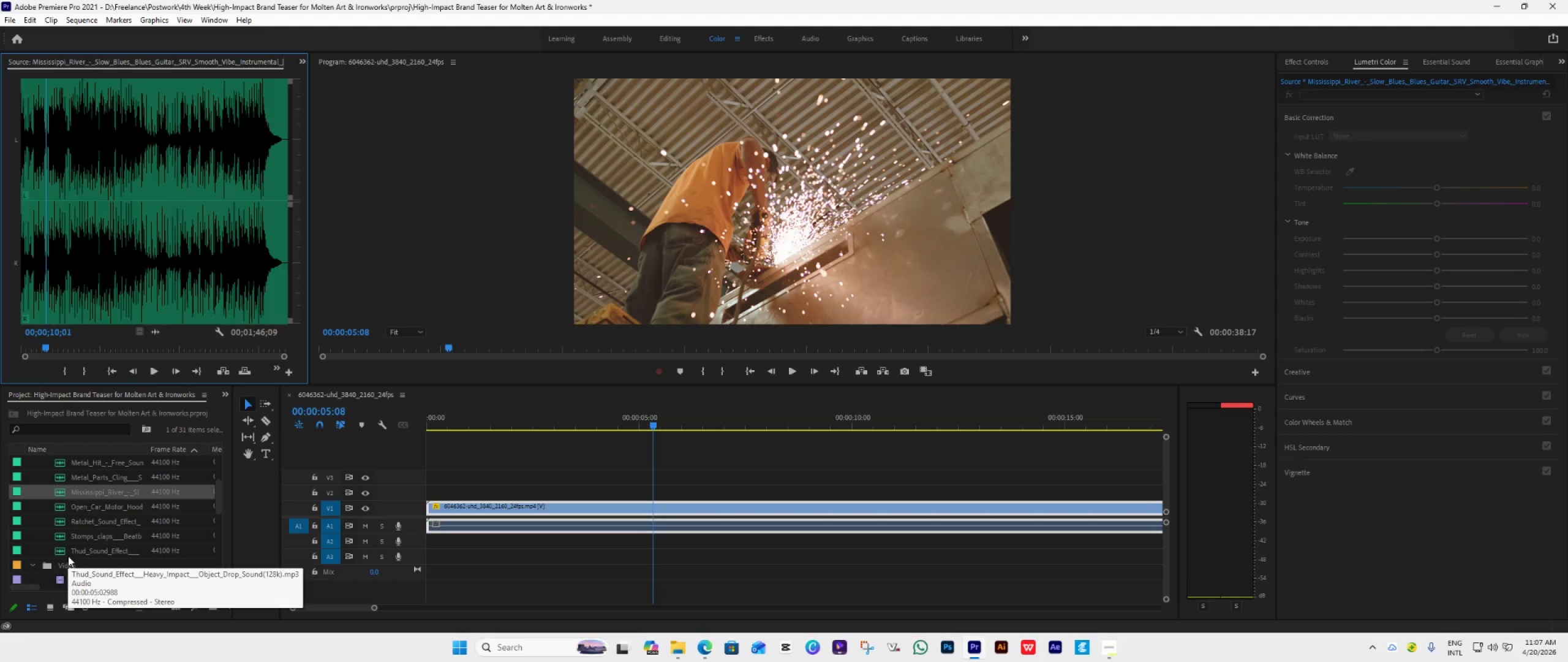 
double_click([62, 538])
 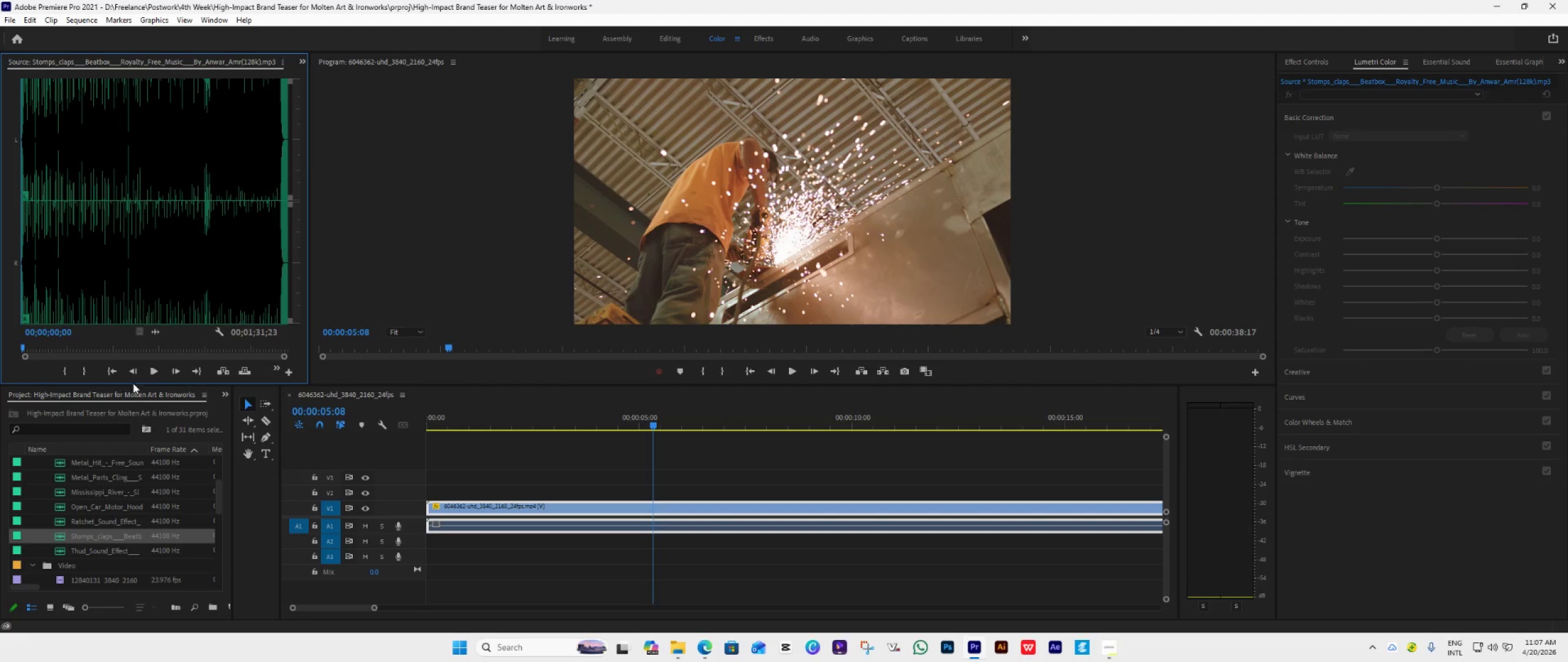 
left_click([154, 369])
 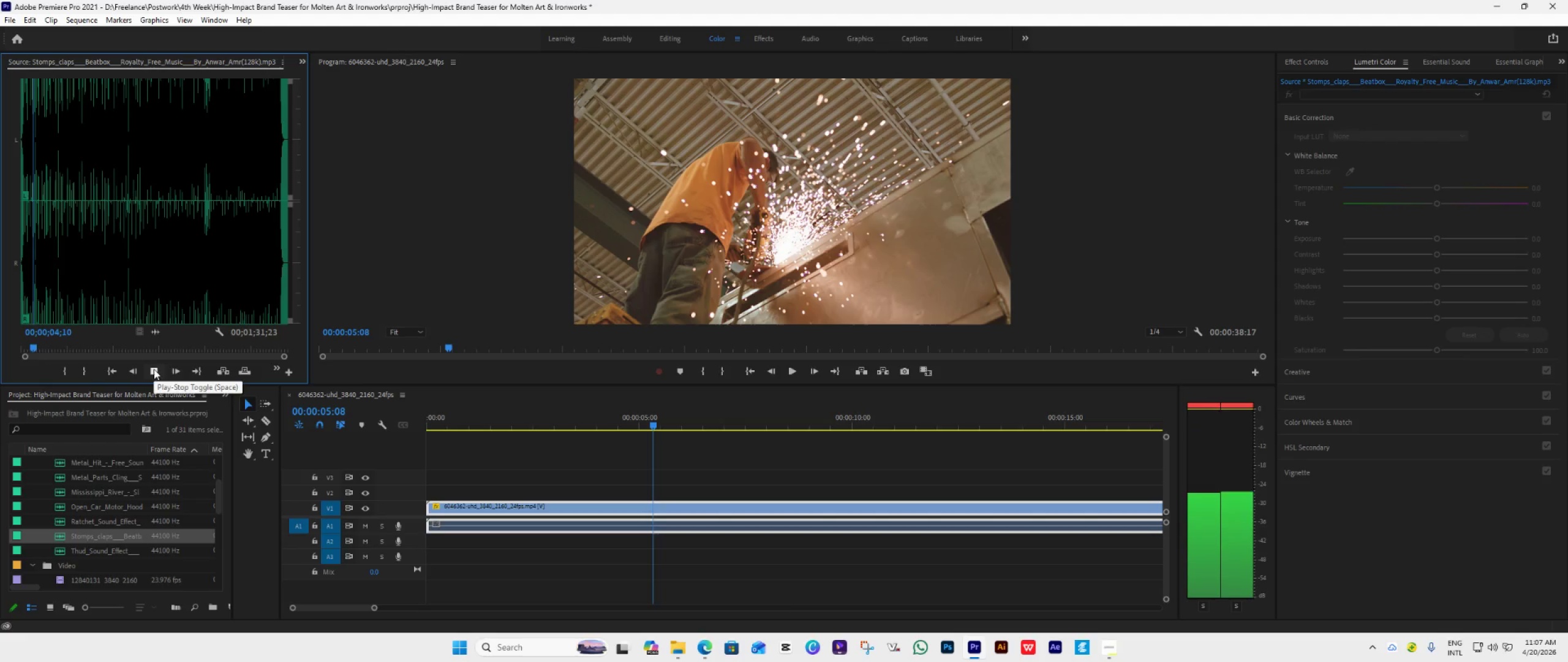 
wait(5.89)
 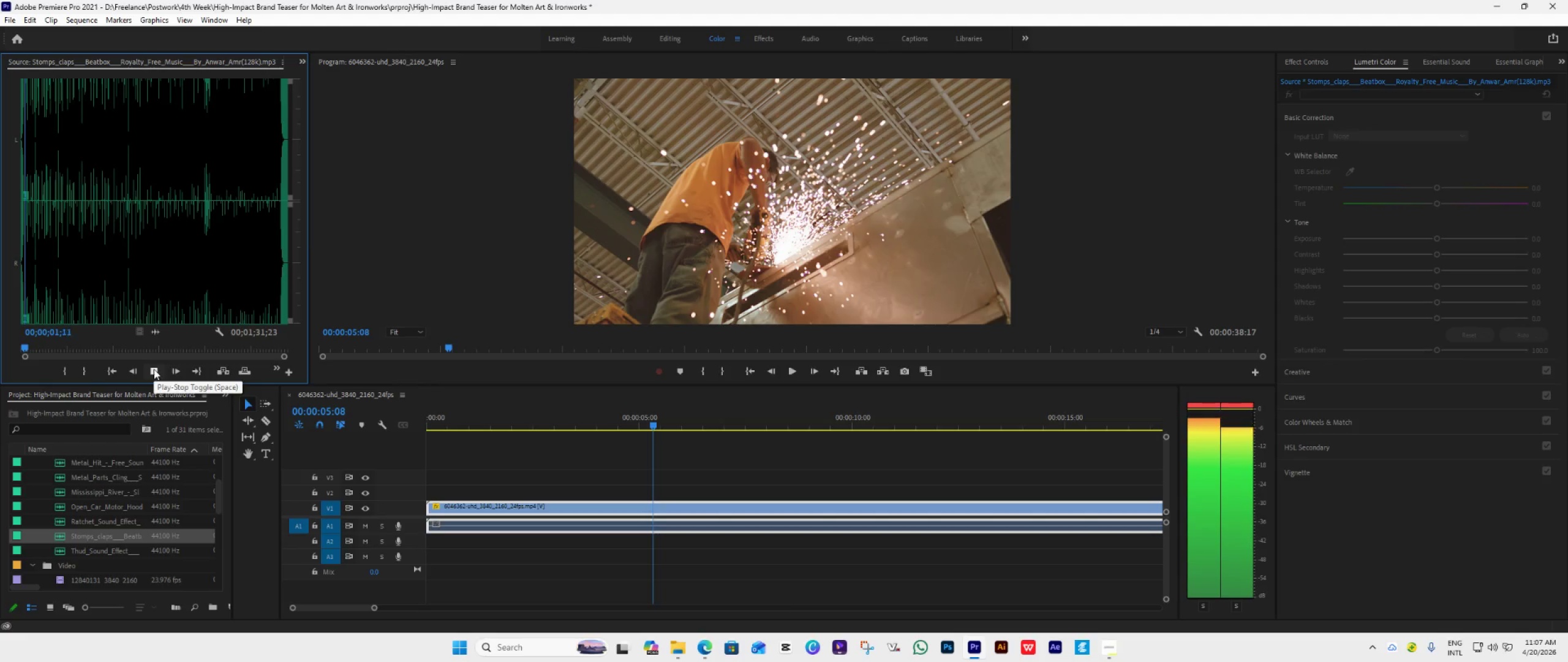 
left_click([154, 369])
 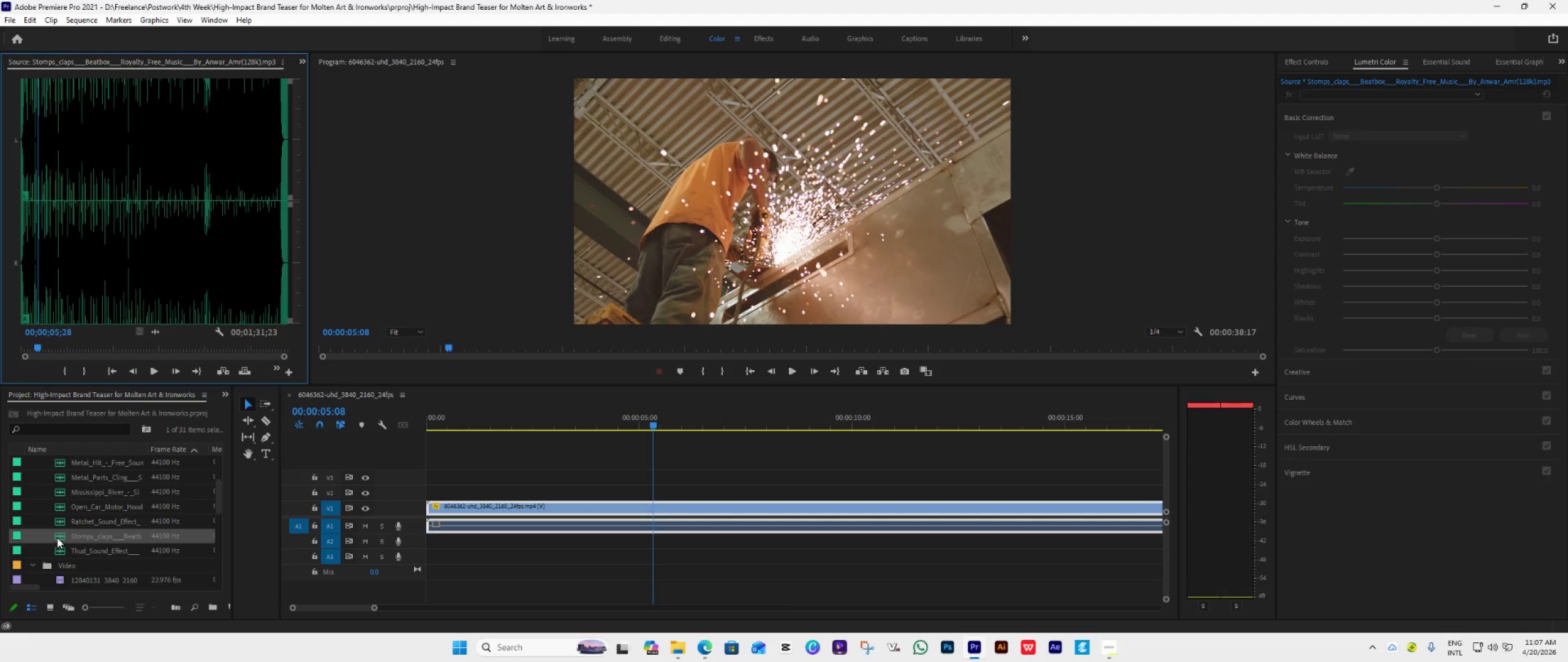 
left_click_drag(start_coordinate=[61, 538], to_coordinate=[418, 539])
 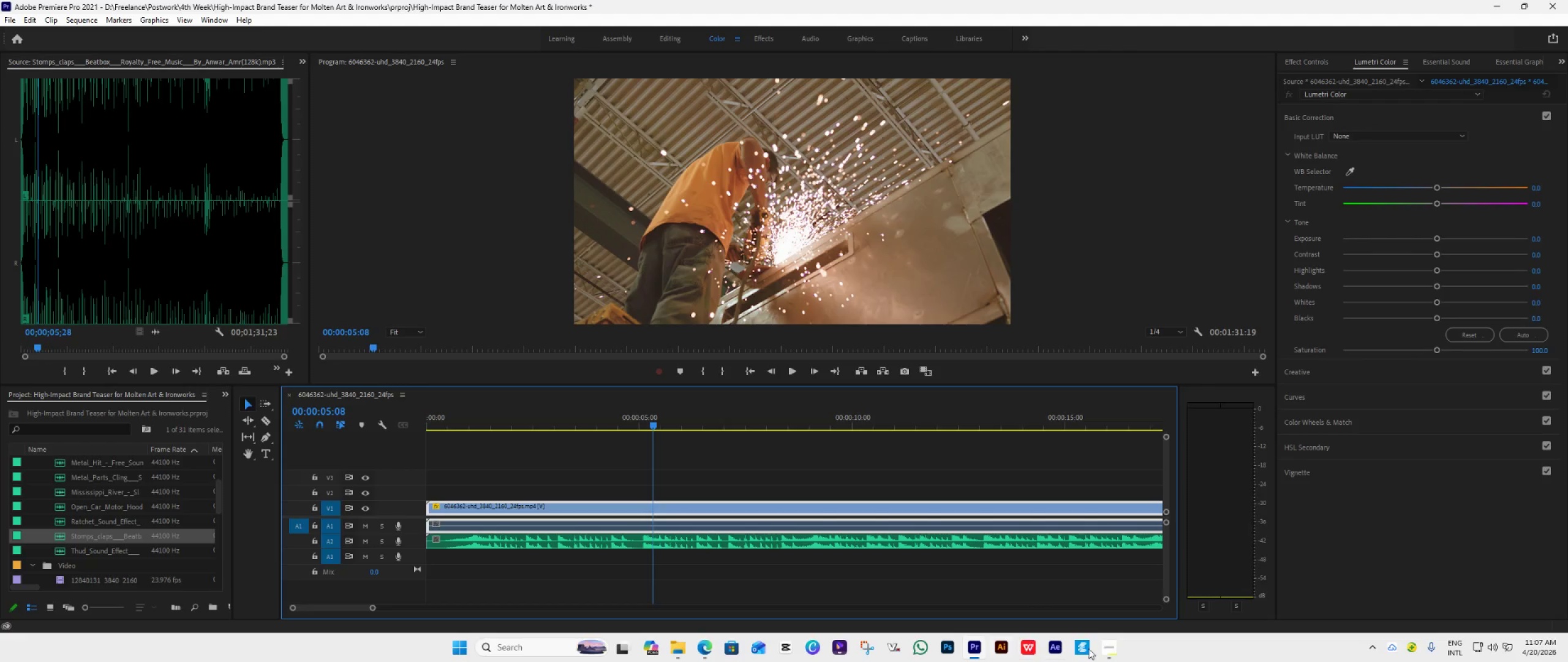 
left_click([1115, 653])